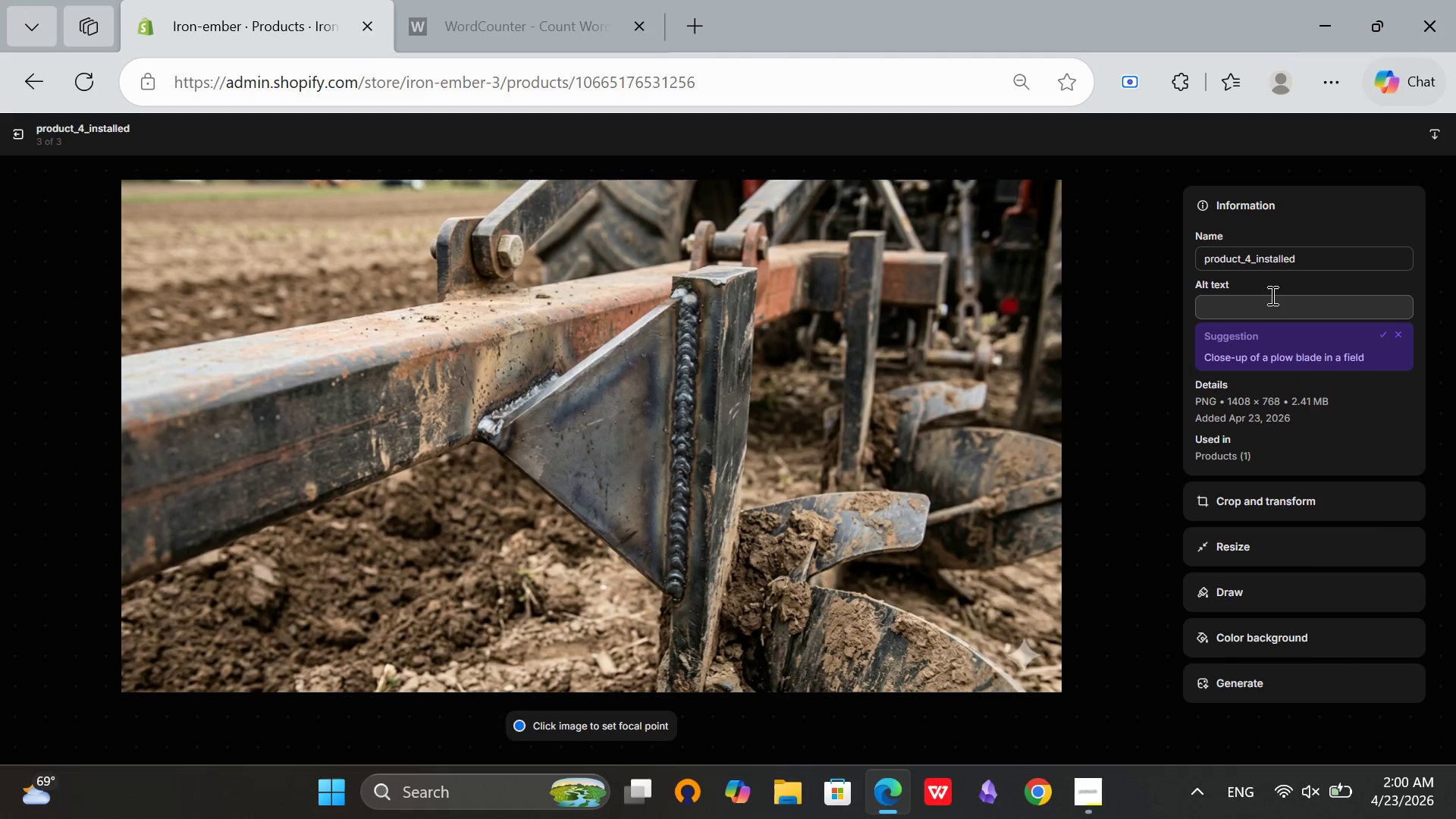 
left_click([1245, 309])
 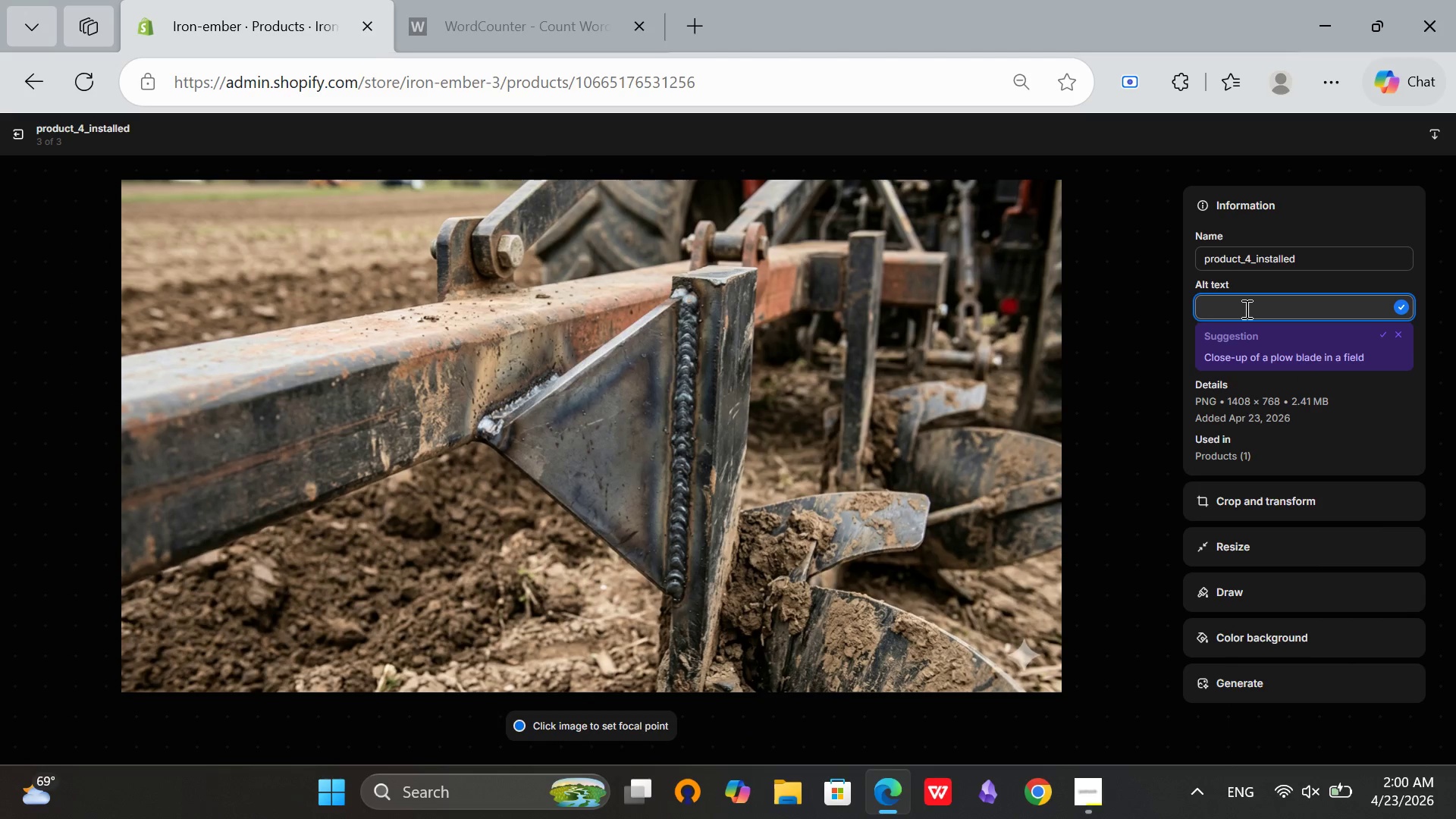 
type(R)
key(Backspace)
key(Backspace)
type(r)
key(Backspace)
type(Reinforced)
 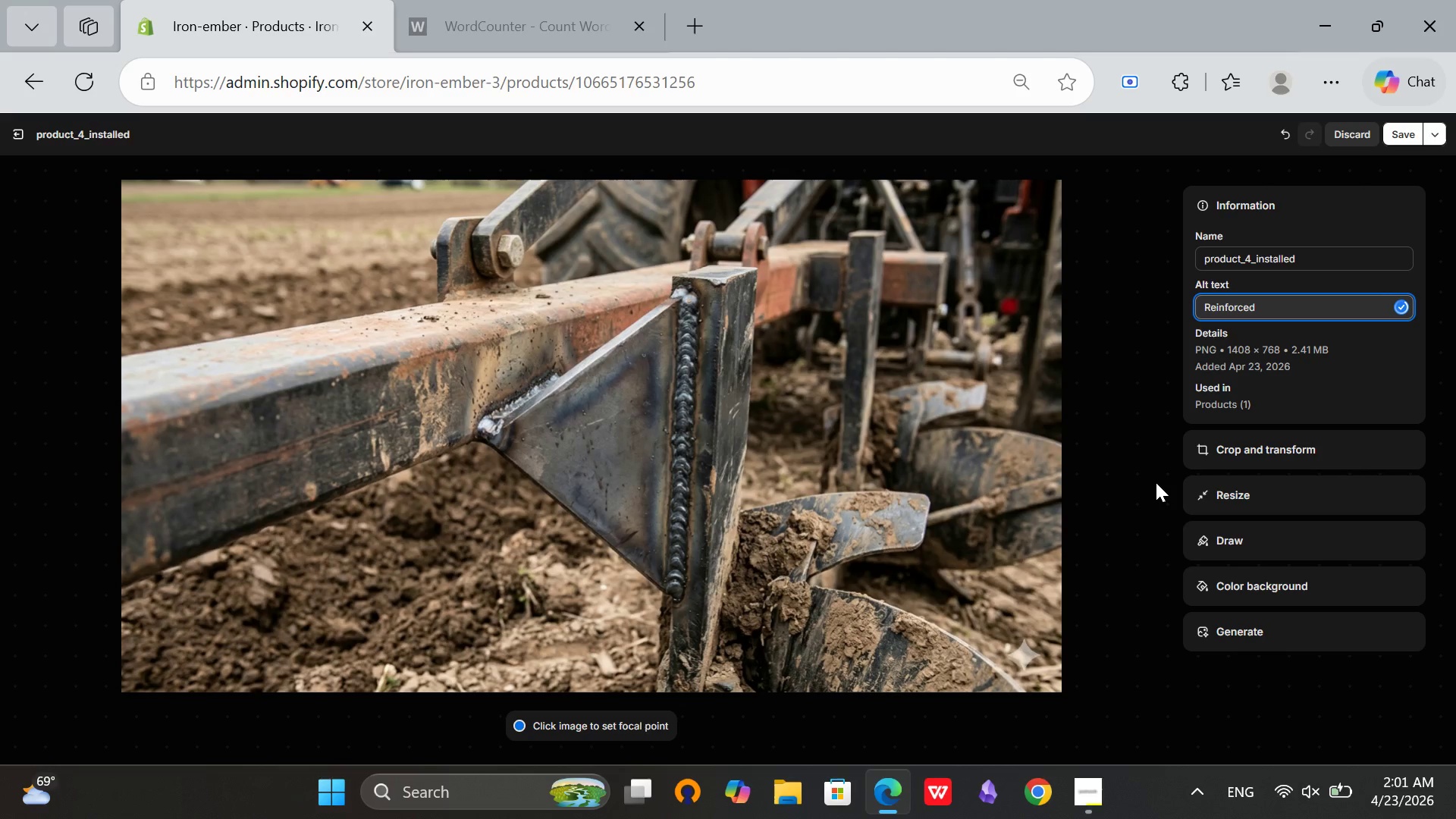 
type( plow gusset wel)
key(Backspace)
key(Backspace)
type(welded to moldboard plow)
 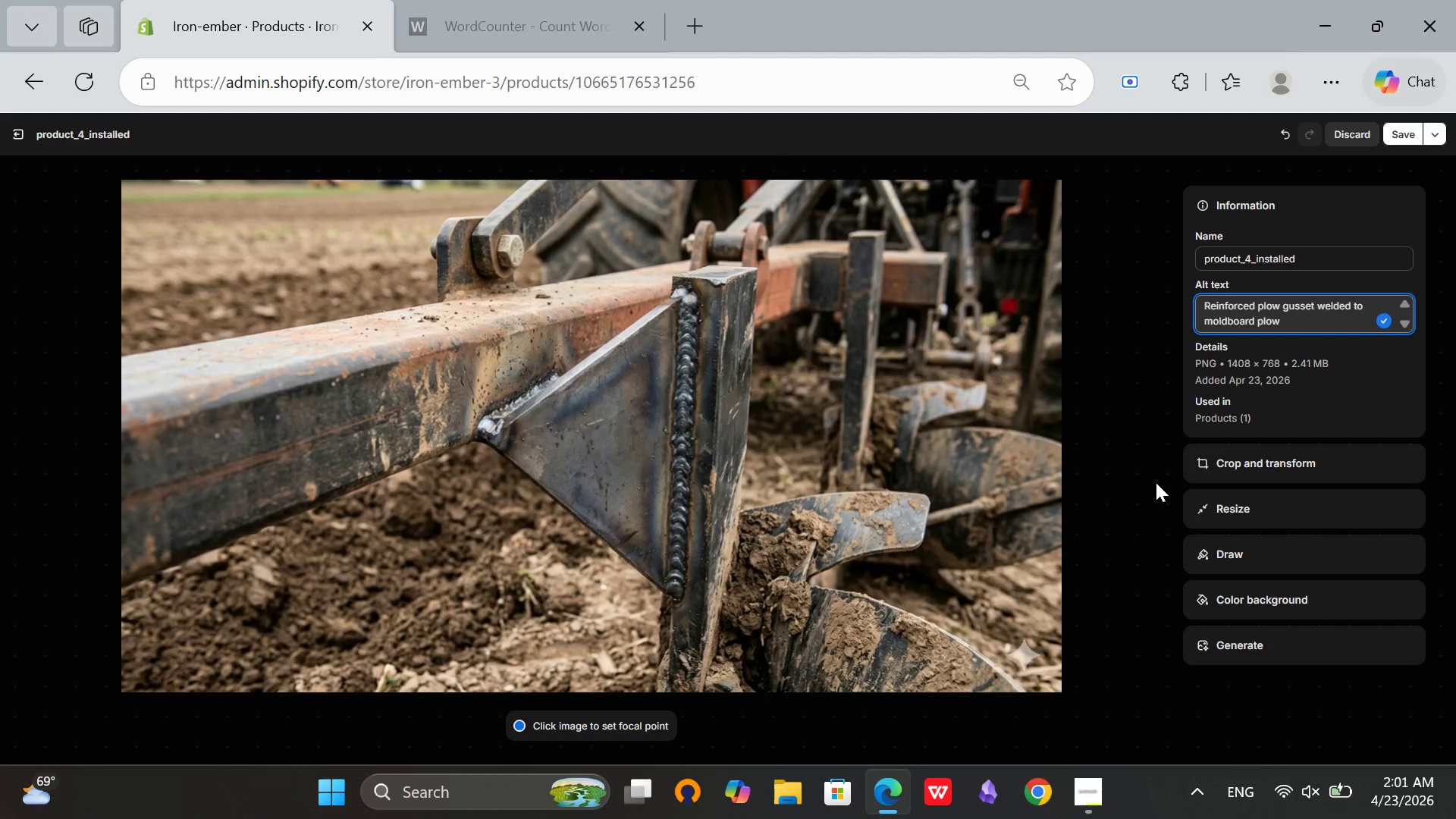 
wait(7.97)
 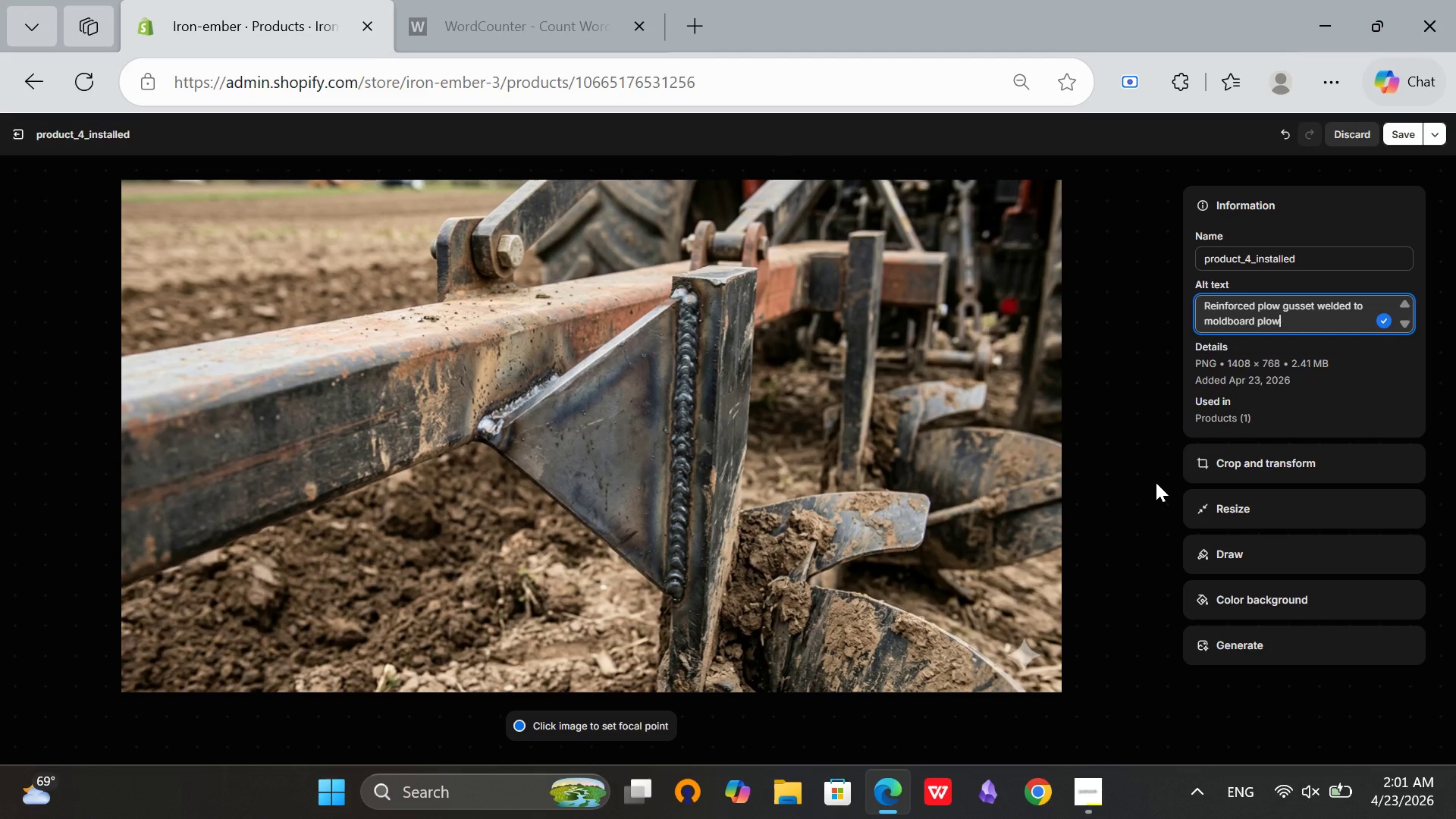 
type( gusset)
 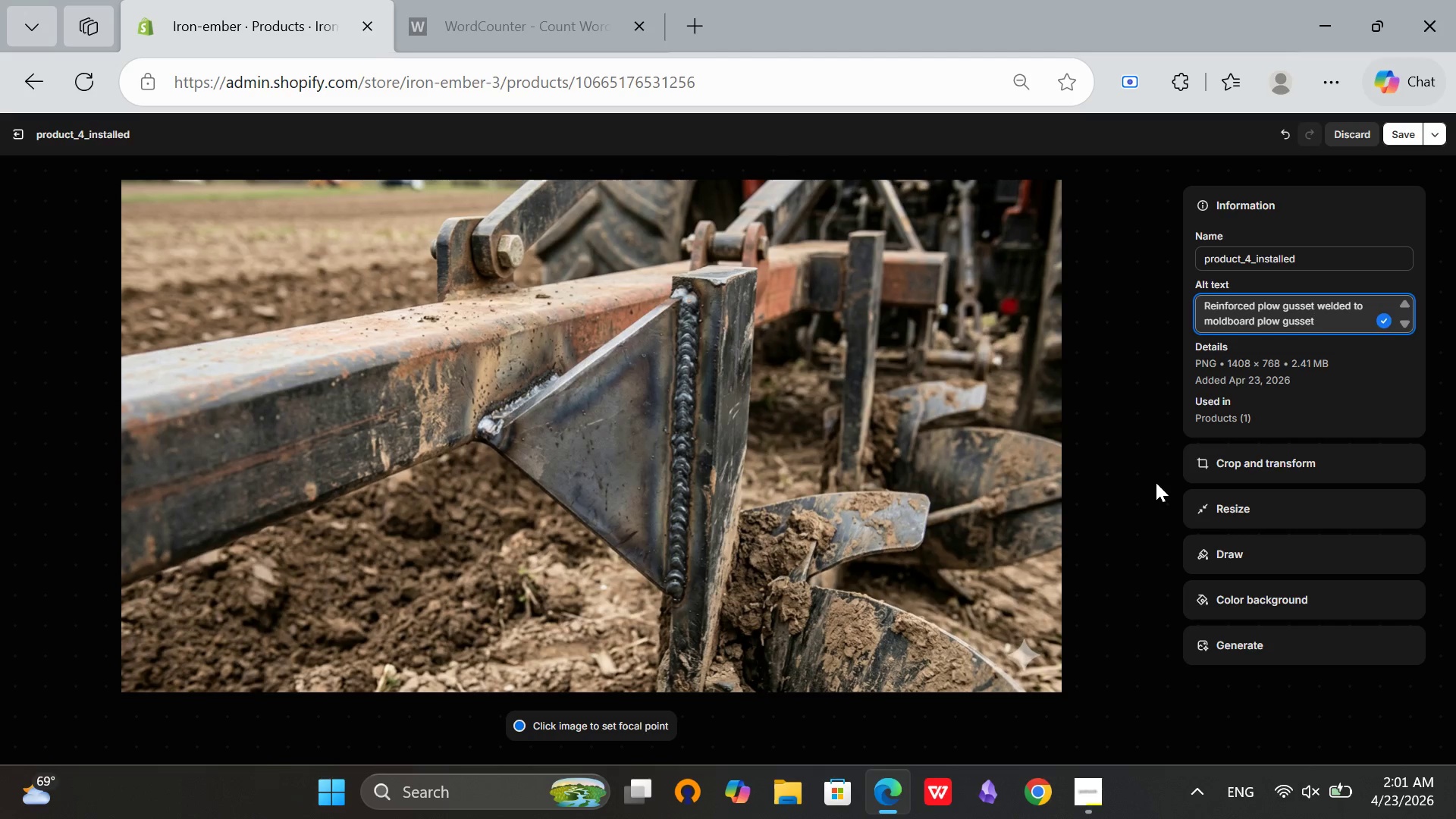 
key(Space)
 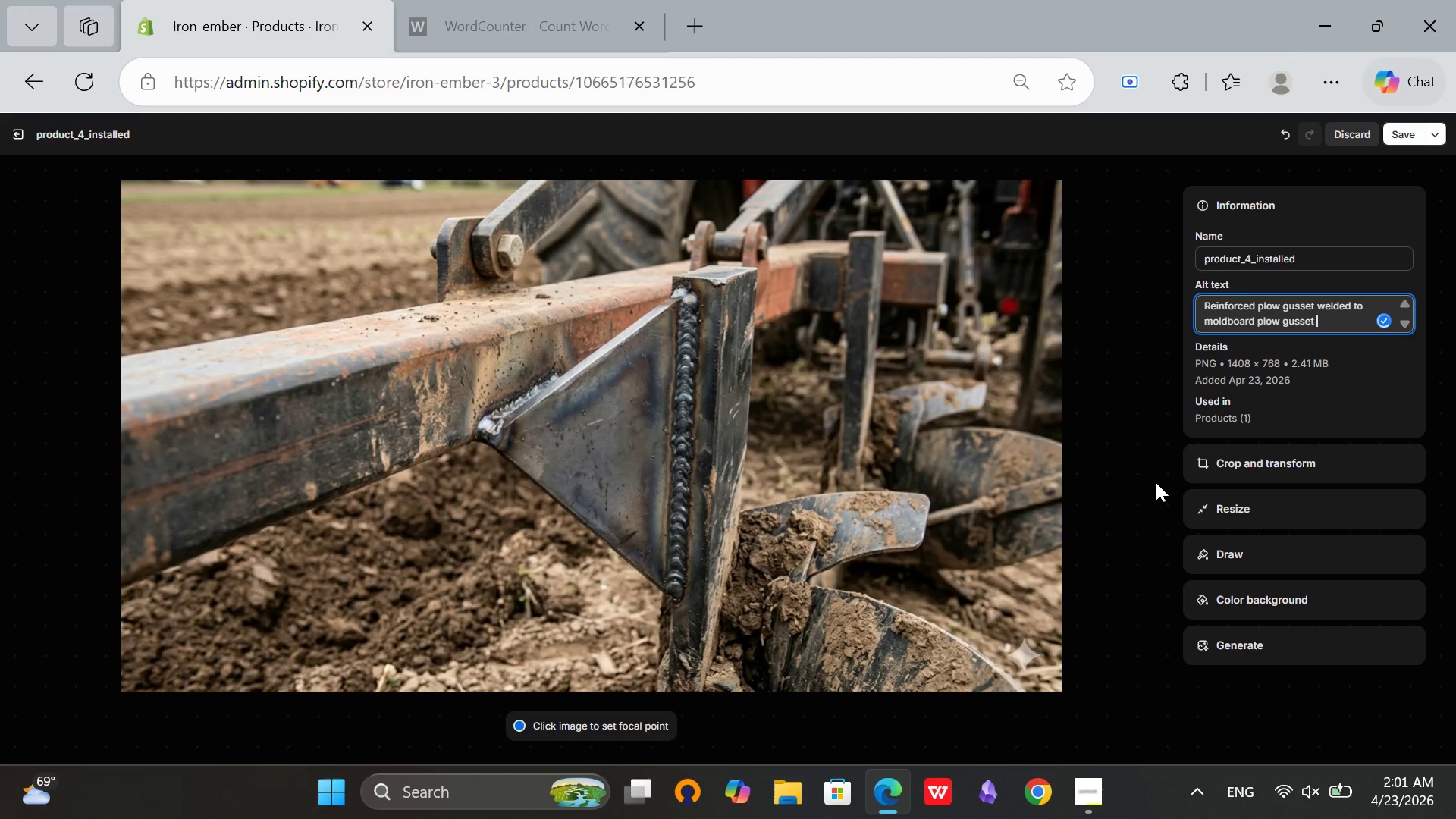 
hold_key(key=Backspace, duration=0.72)
 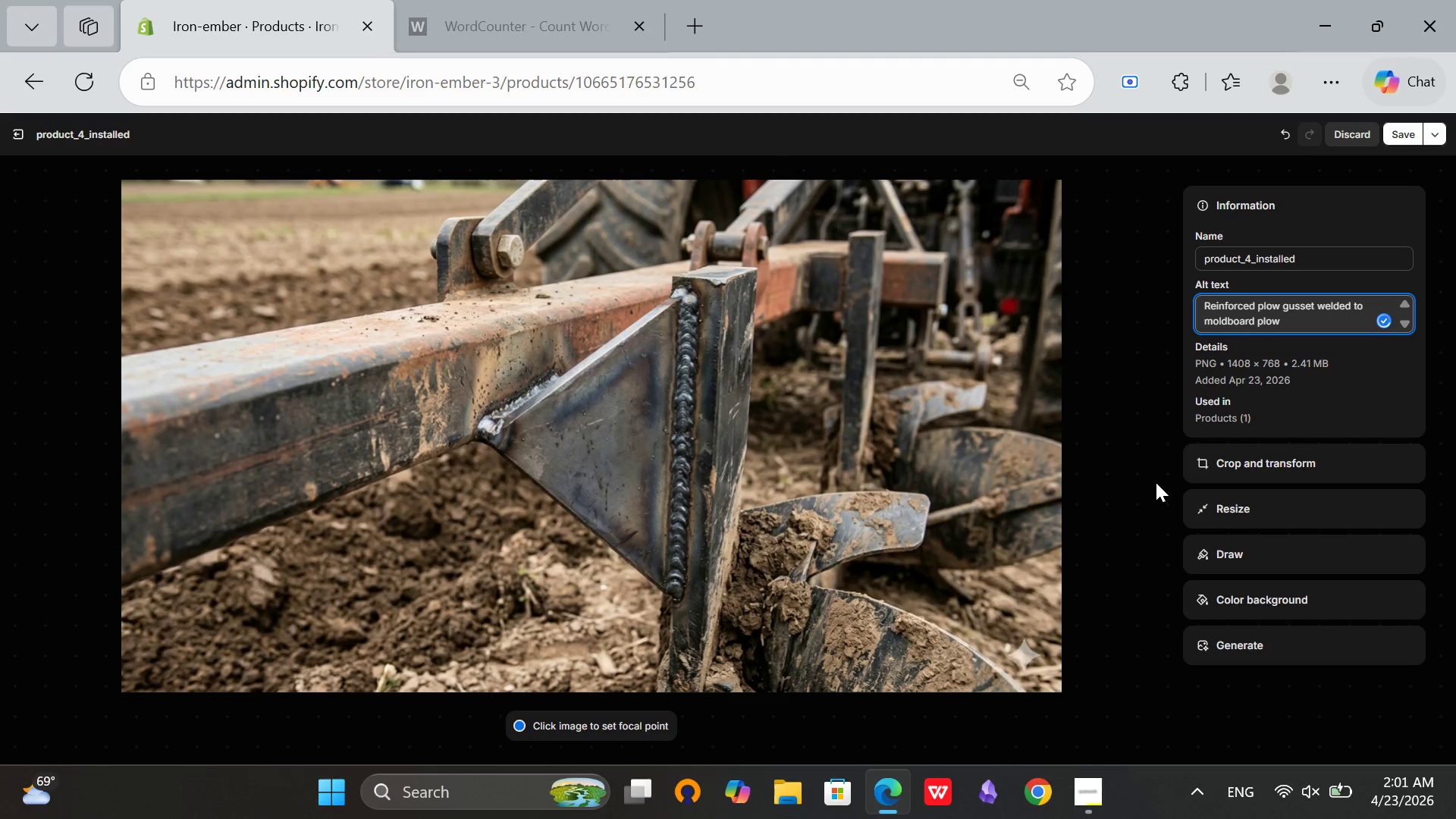 
key(Backspace)
key(Backspace)
key(Backspace)
key(Backspace)
key(Backspace)
type(plowg)
key(Backspace)
type(fr)
 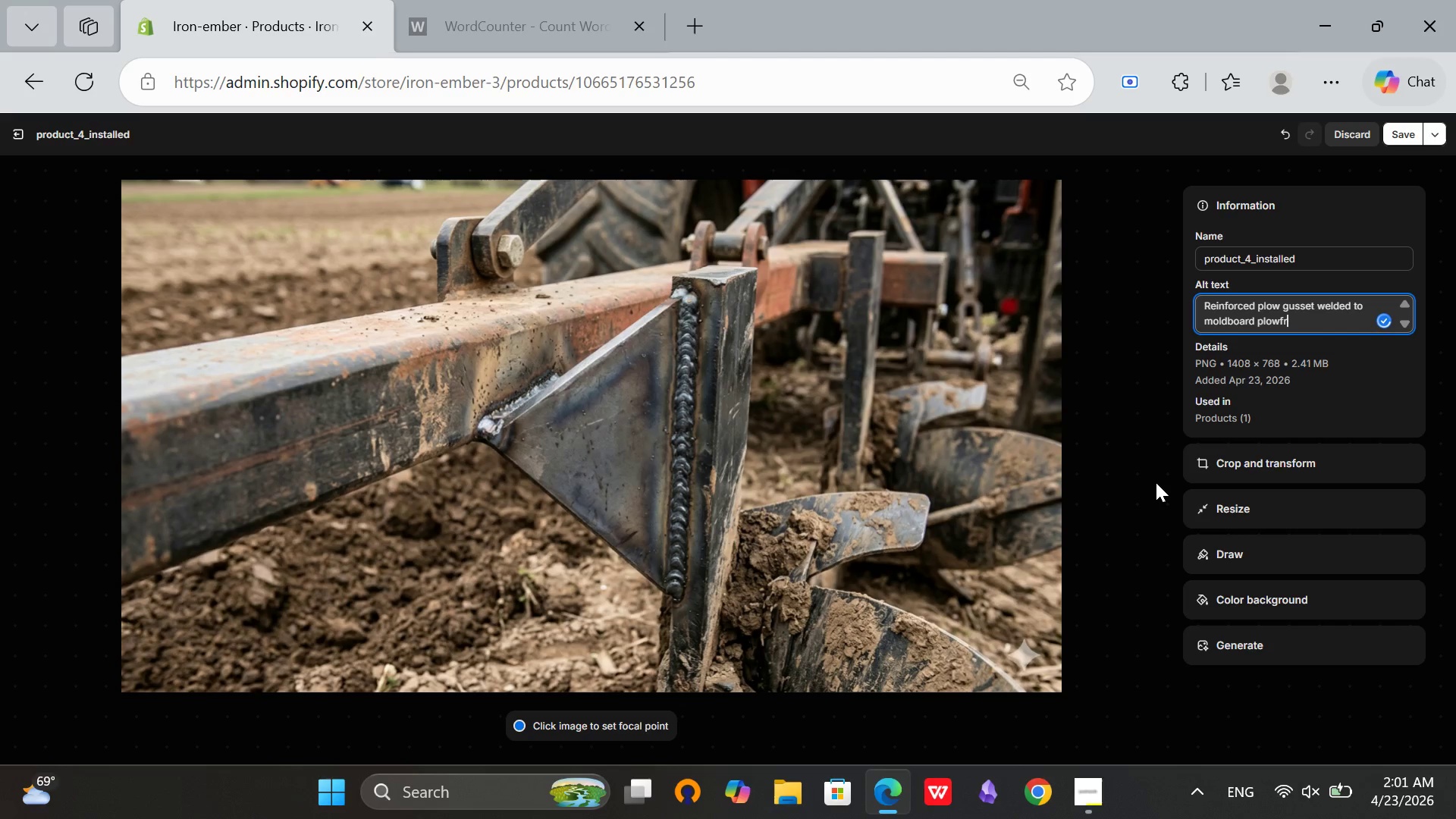 
hold_key(key=O, duration=0.56)
 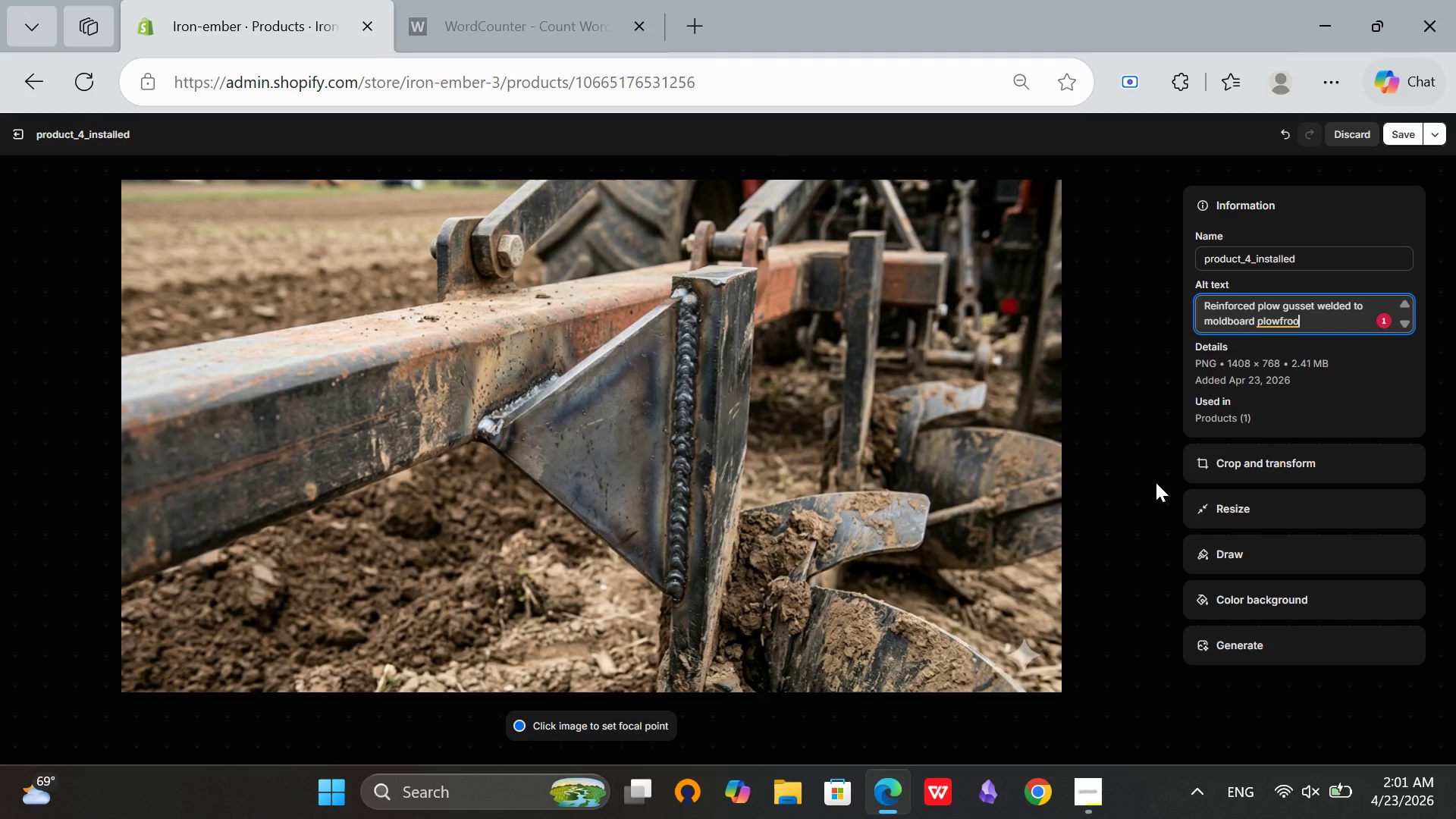 
wait(8.27)
 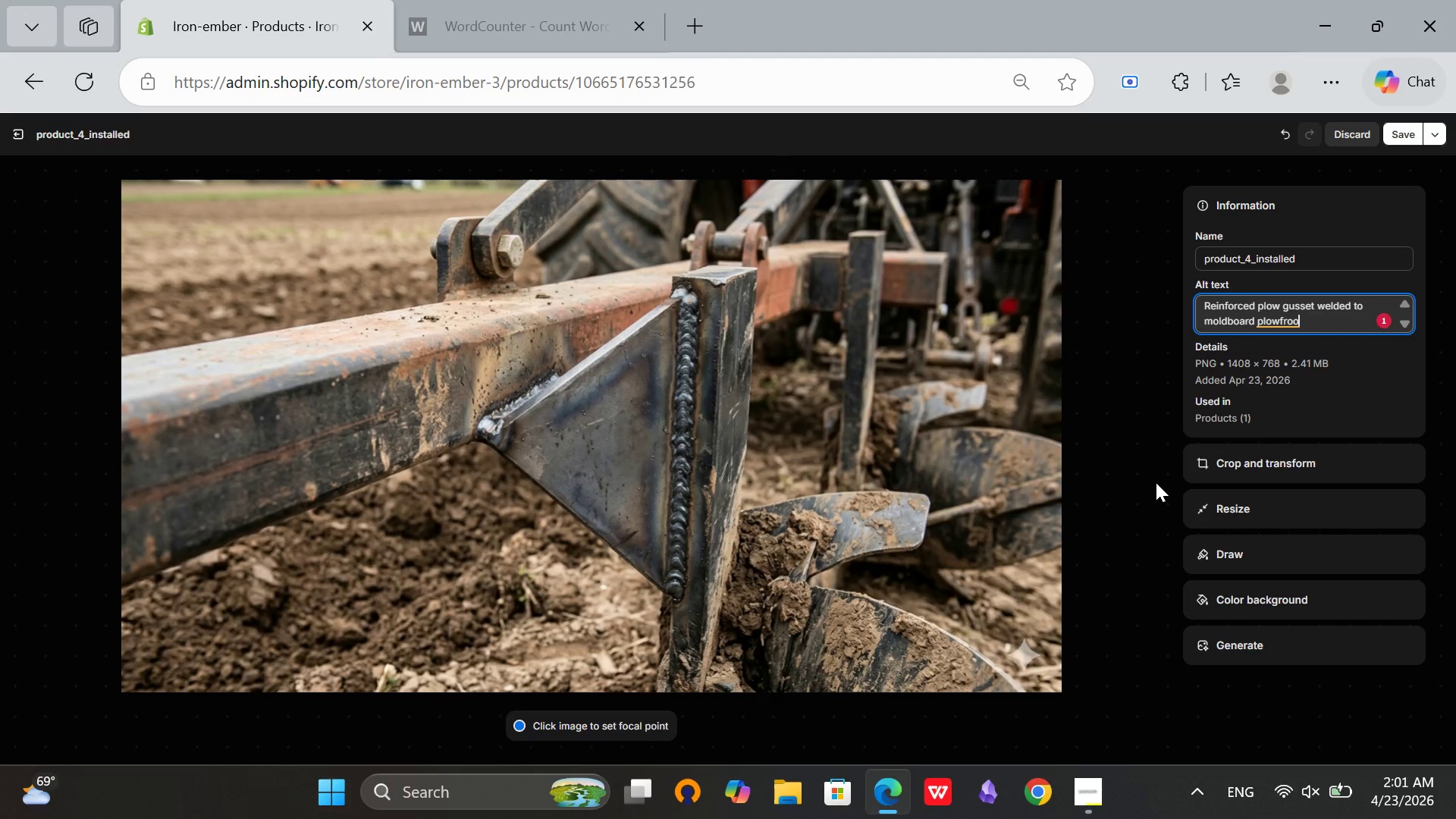 
key(Backspace)
key(Backspace)
key(Backspace)
key(Backspace)
type( frame)
 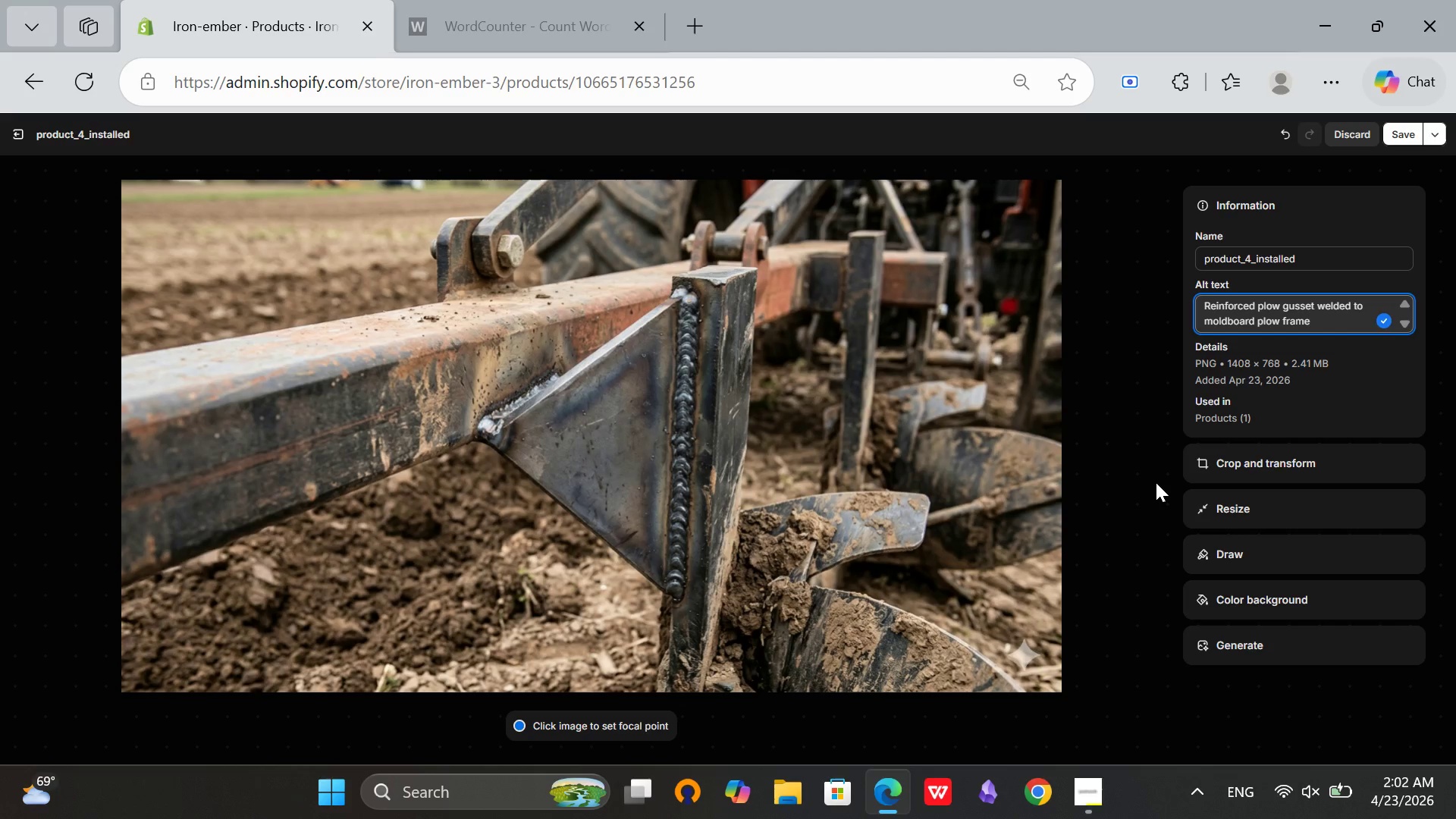 
type( preventing)
 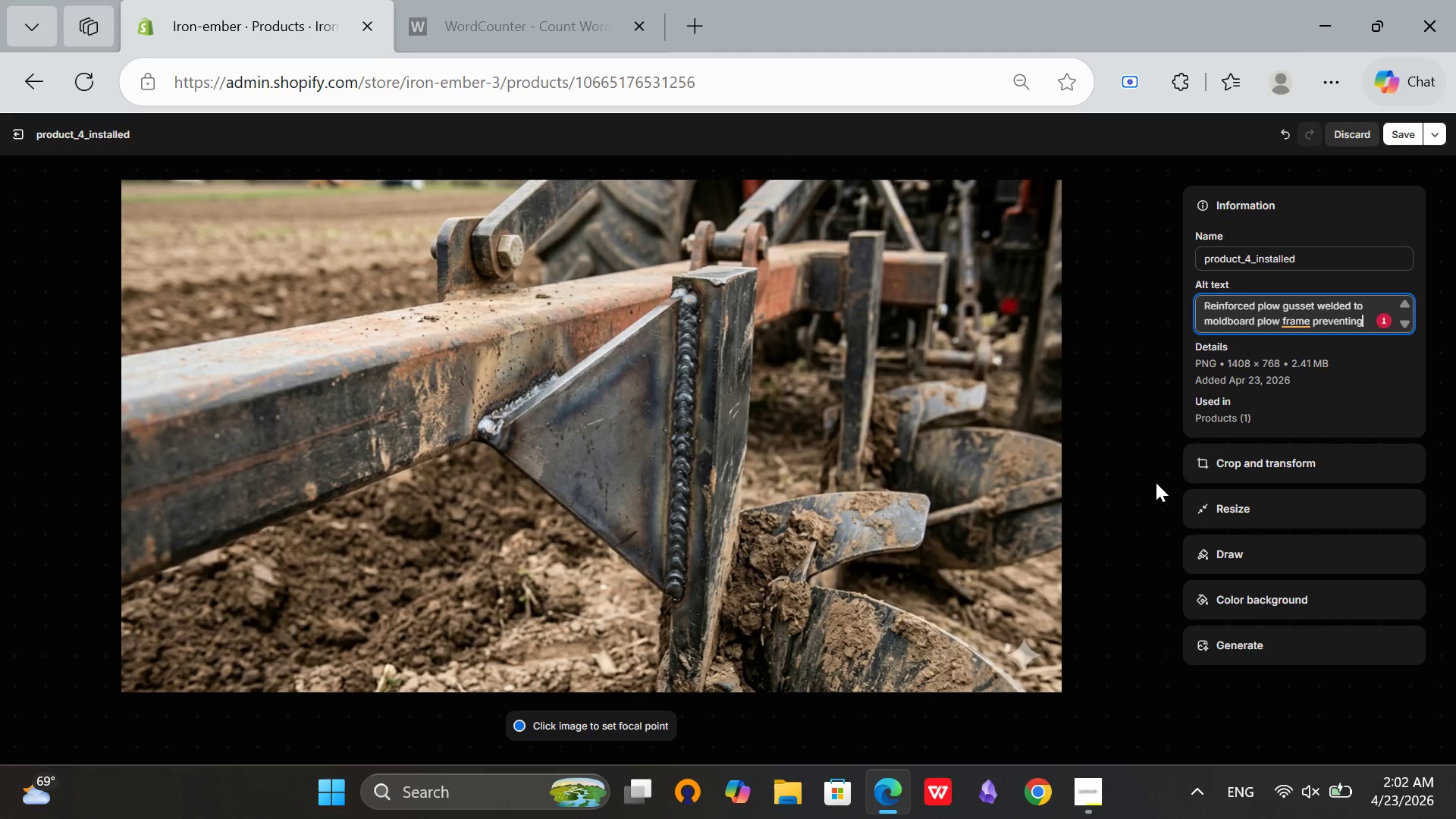 
wait(17.56)
 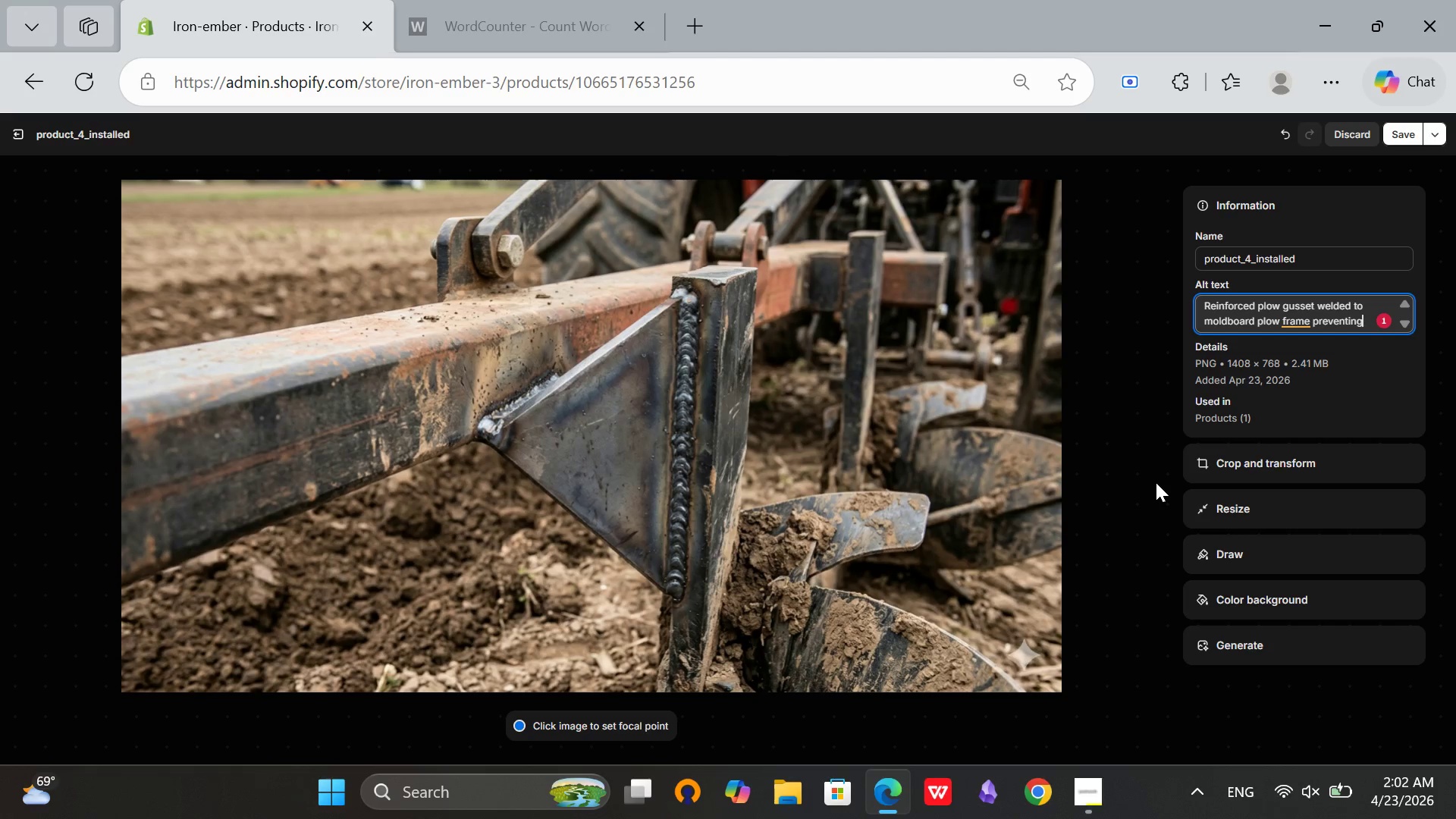 
type(frame twist)
 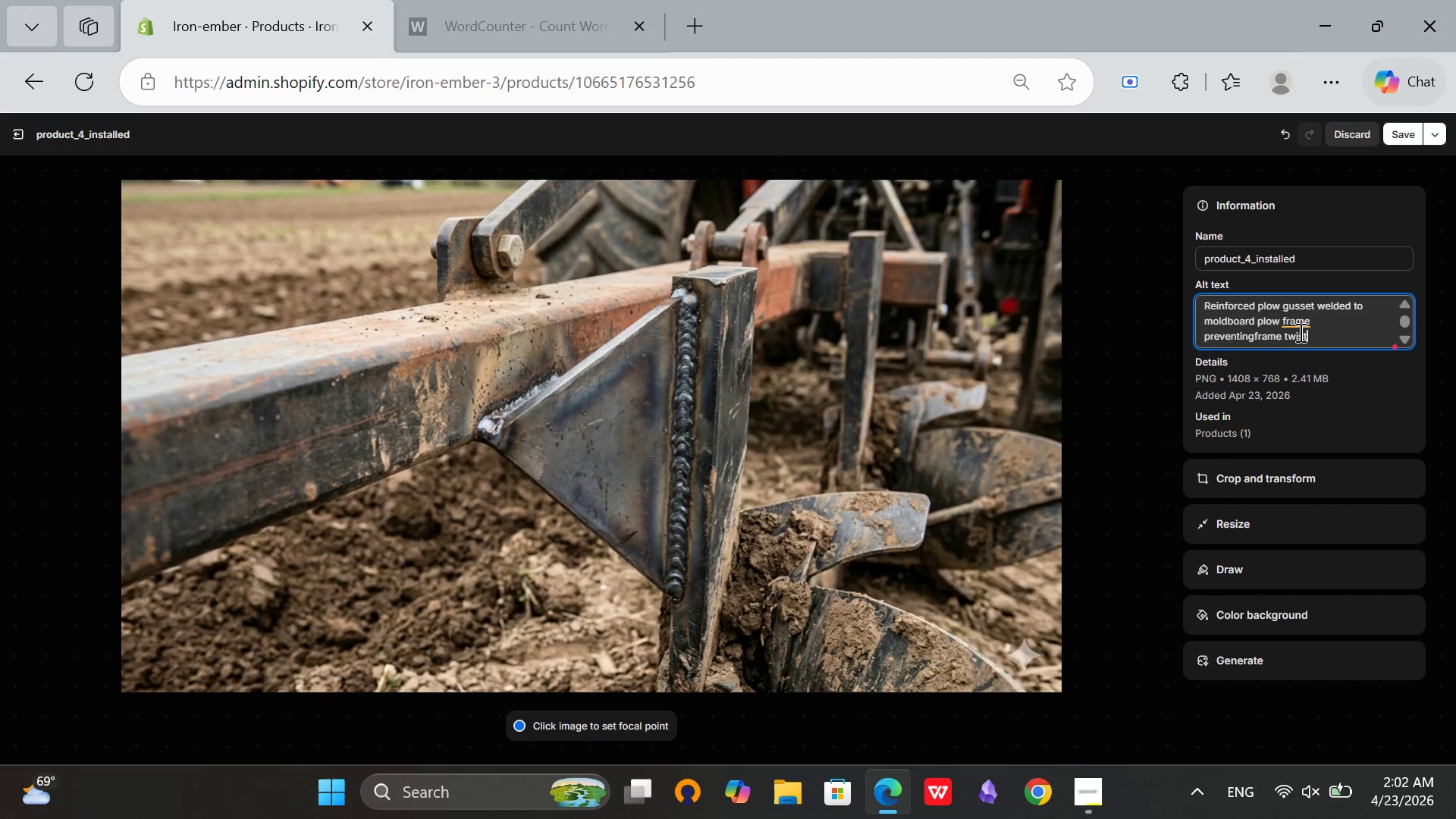 
left_click([1299, 328])
 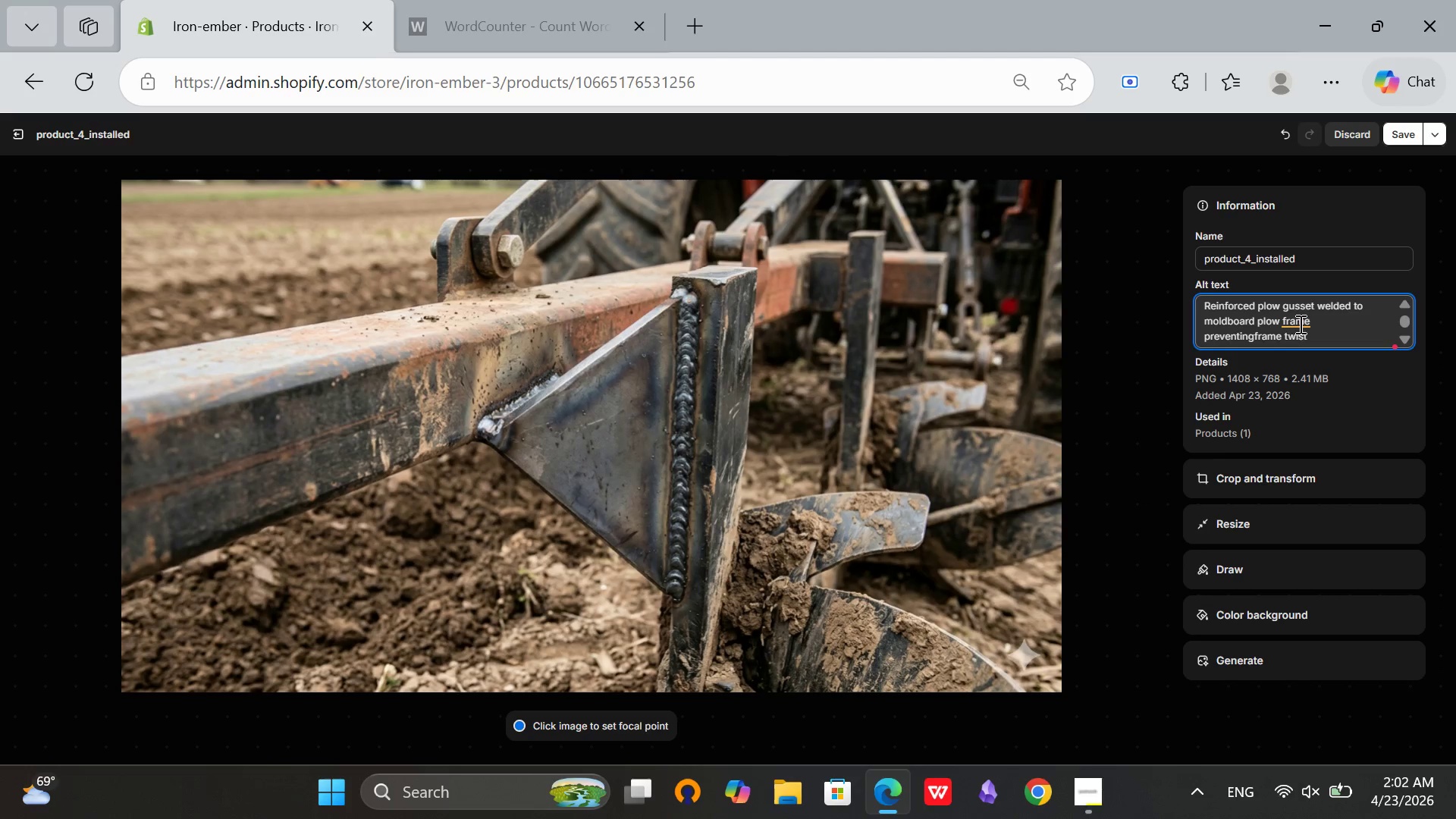 
left_click([1299, 324])
 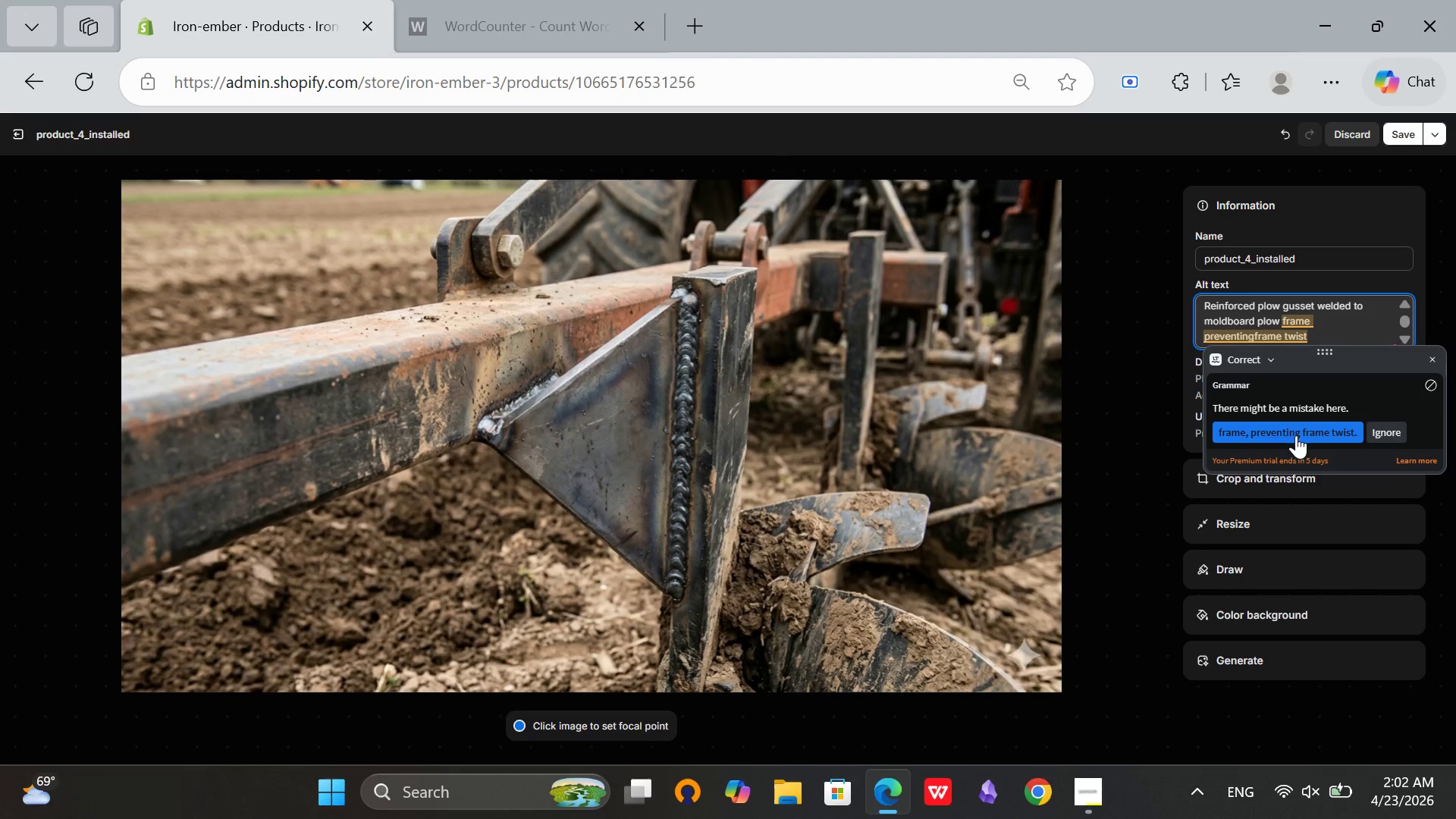 
left_click([1296, 435])
 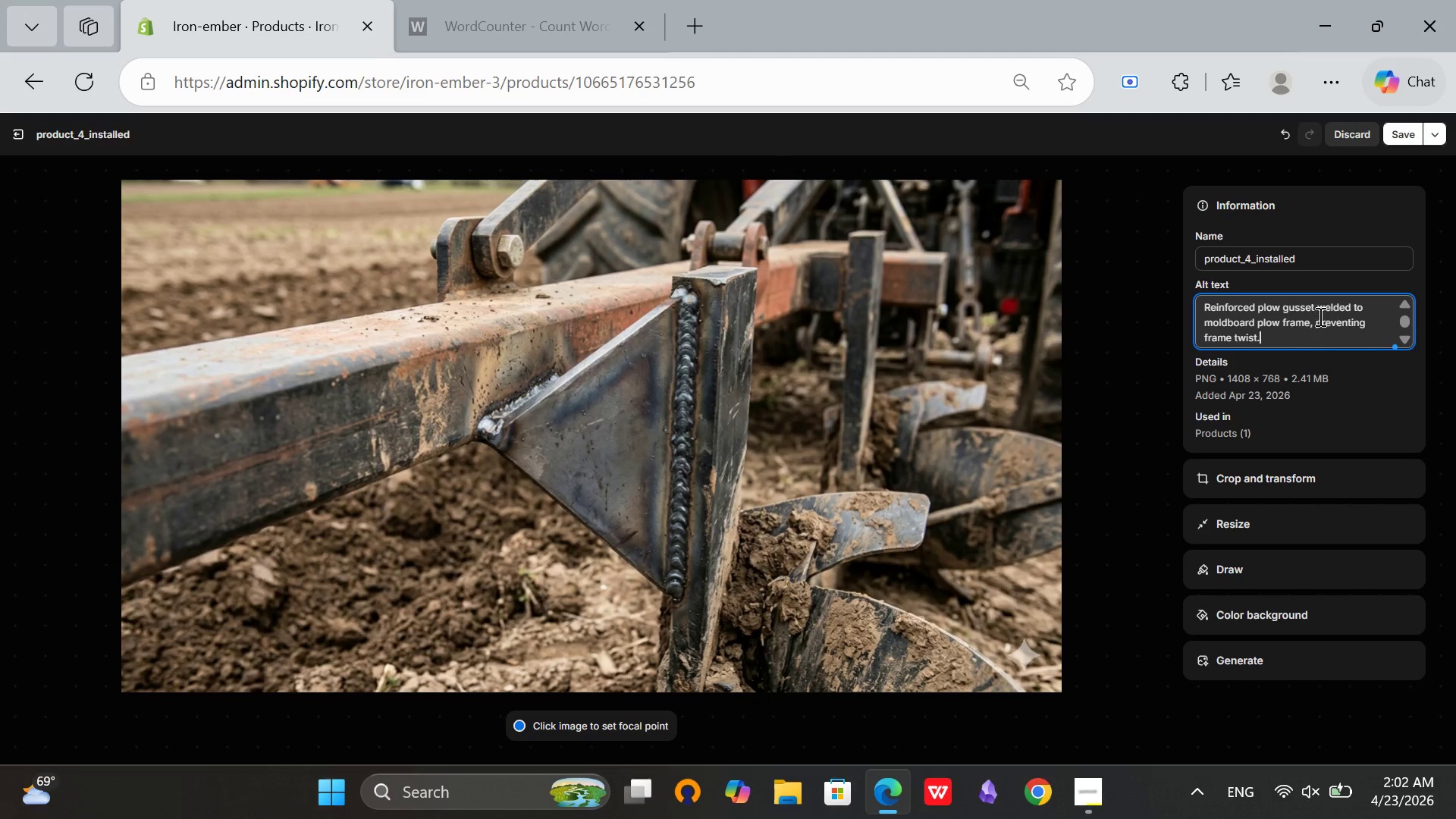 
scroll: coordinate [1319, 316], scroll_direction: up, amount: 1.0
 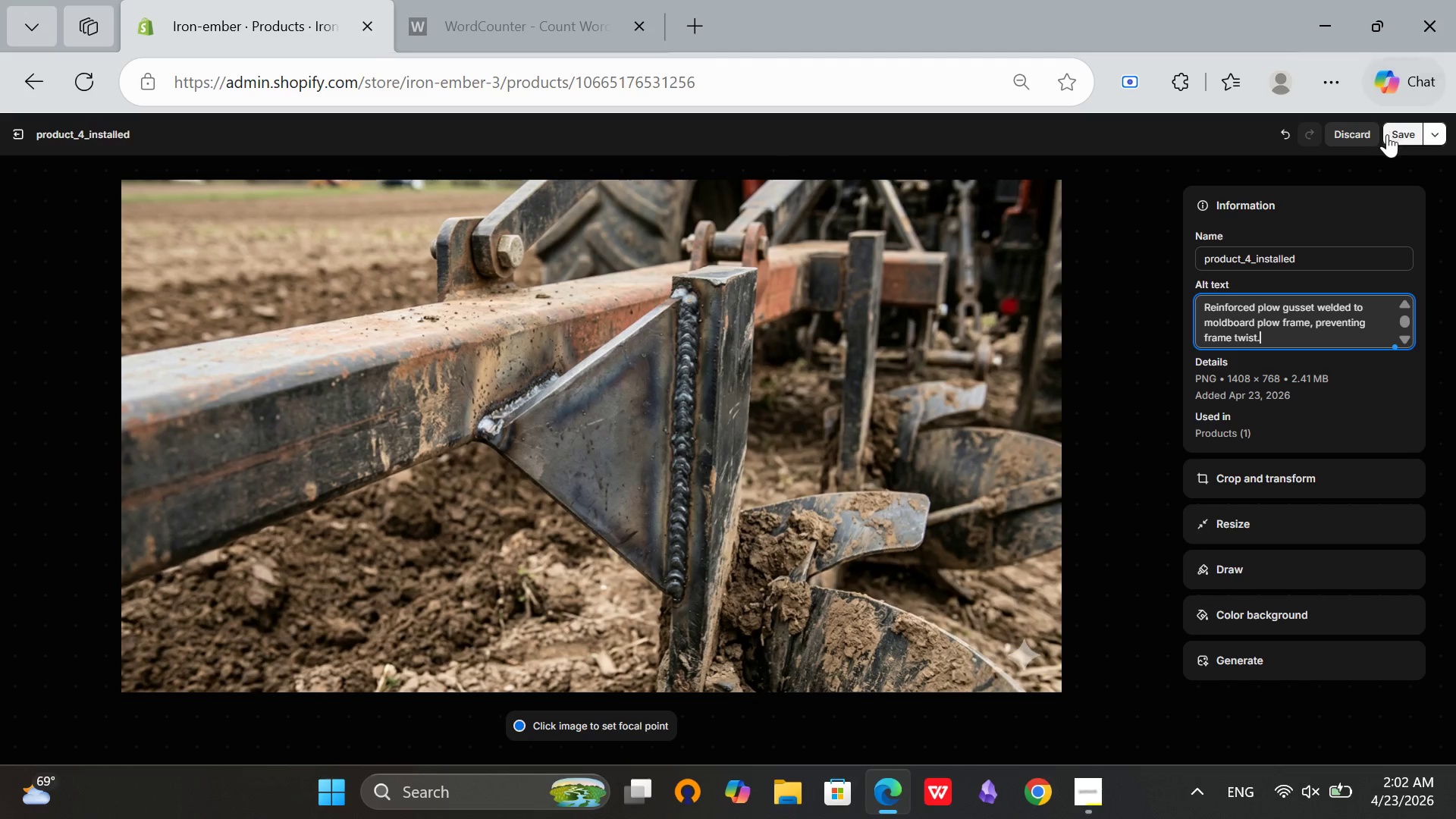 
left_click([1392, 139])
 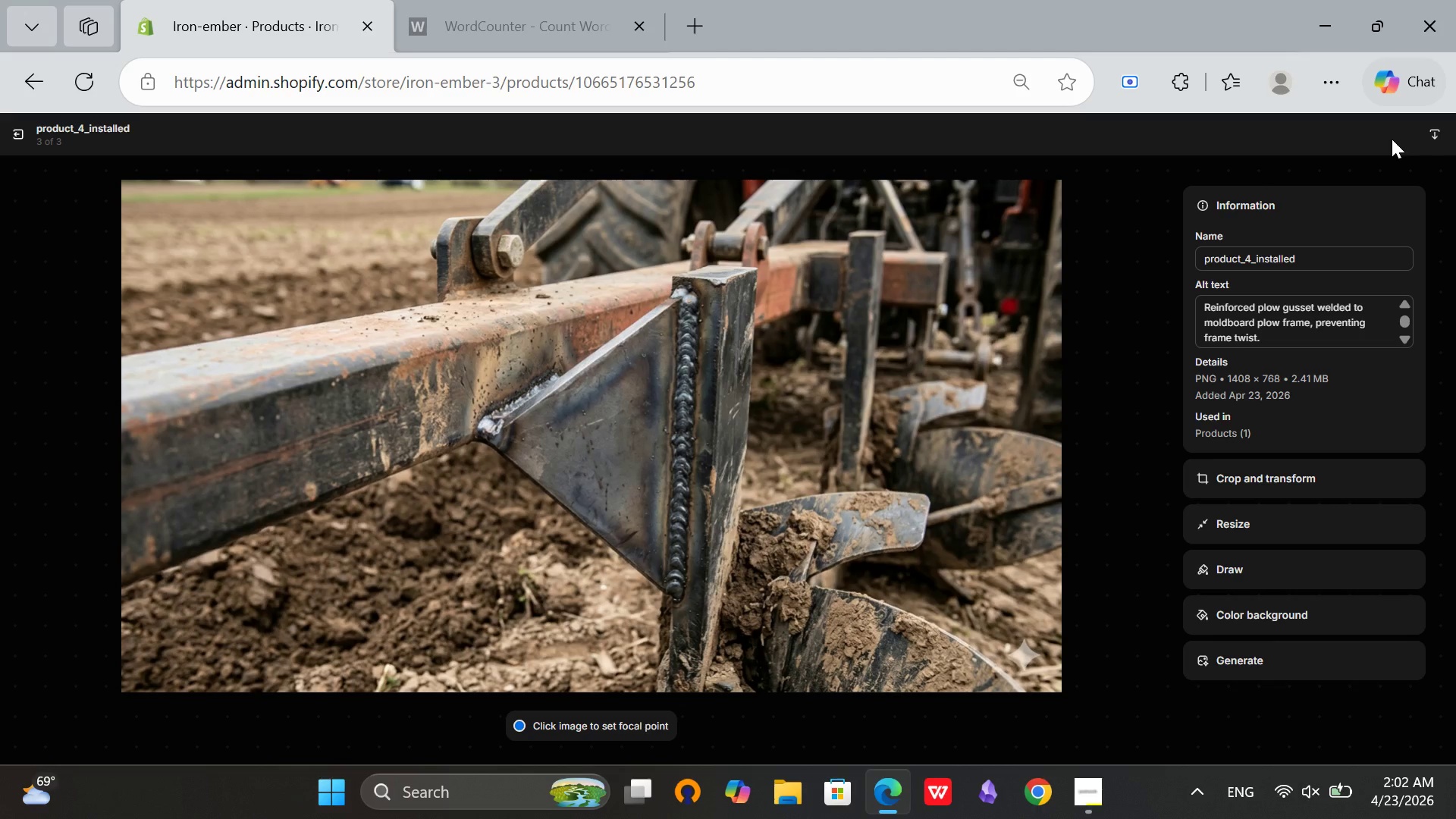 
wait(10.34)
 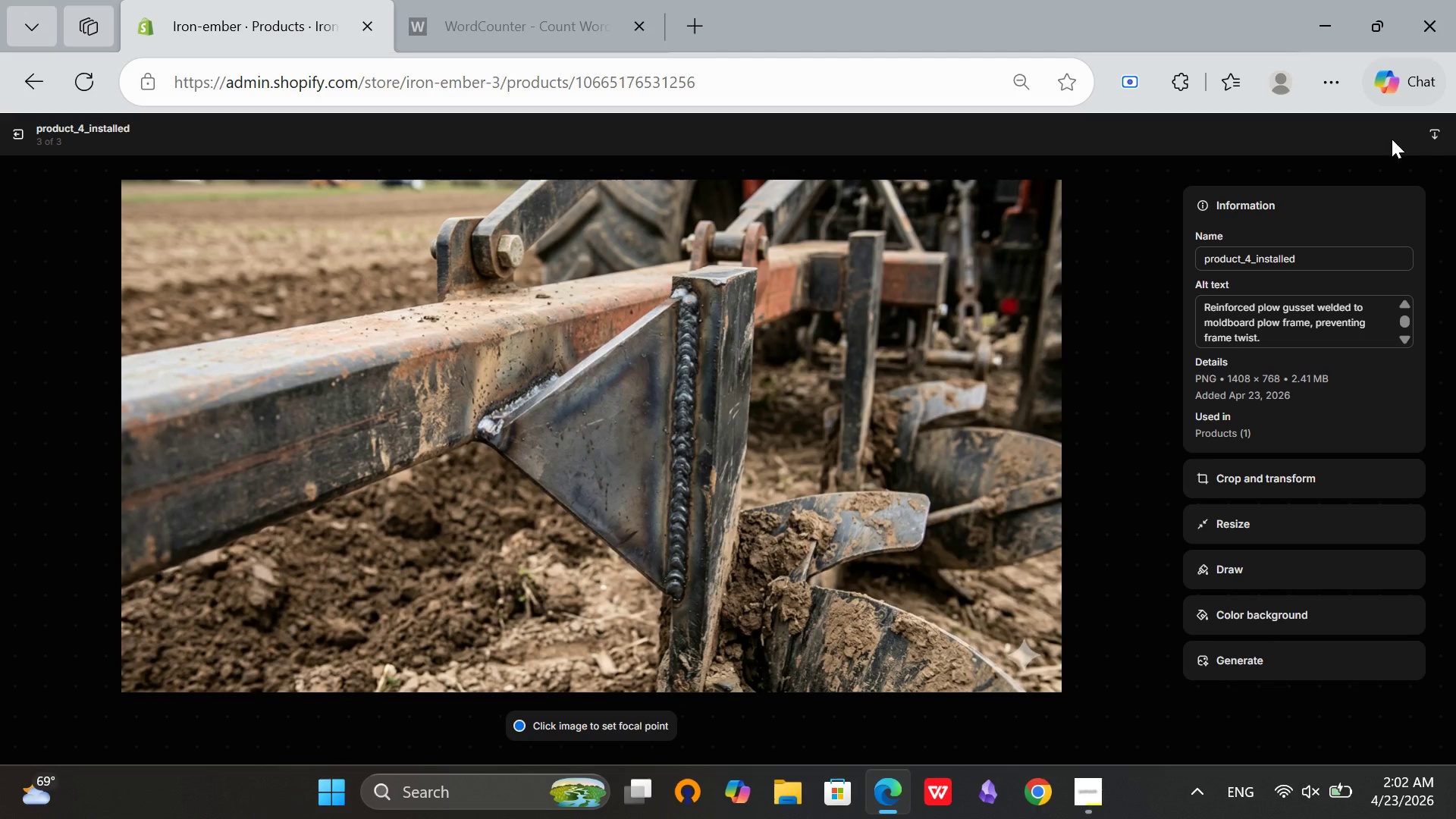 
left_click([8, 129])
 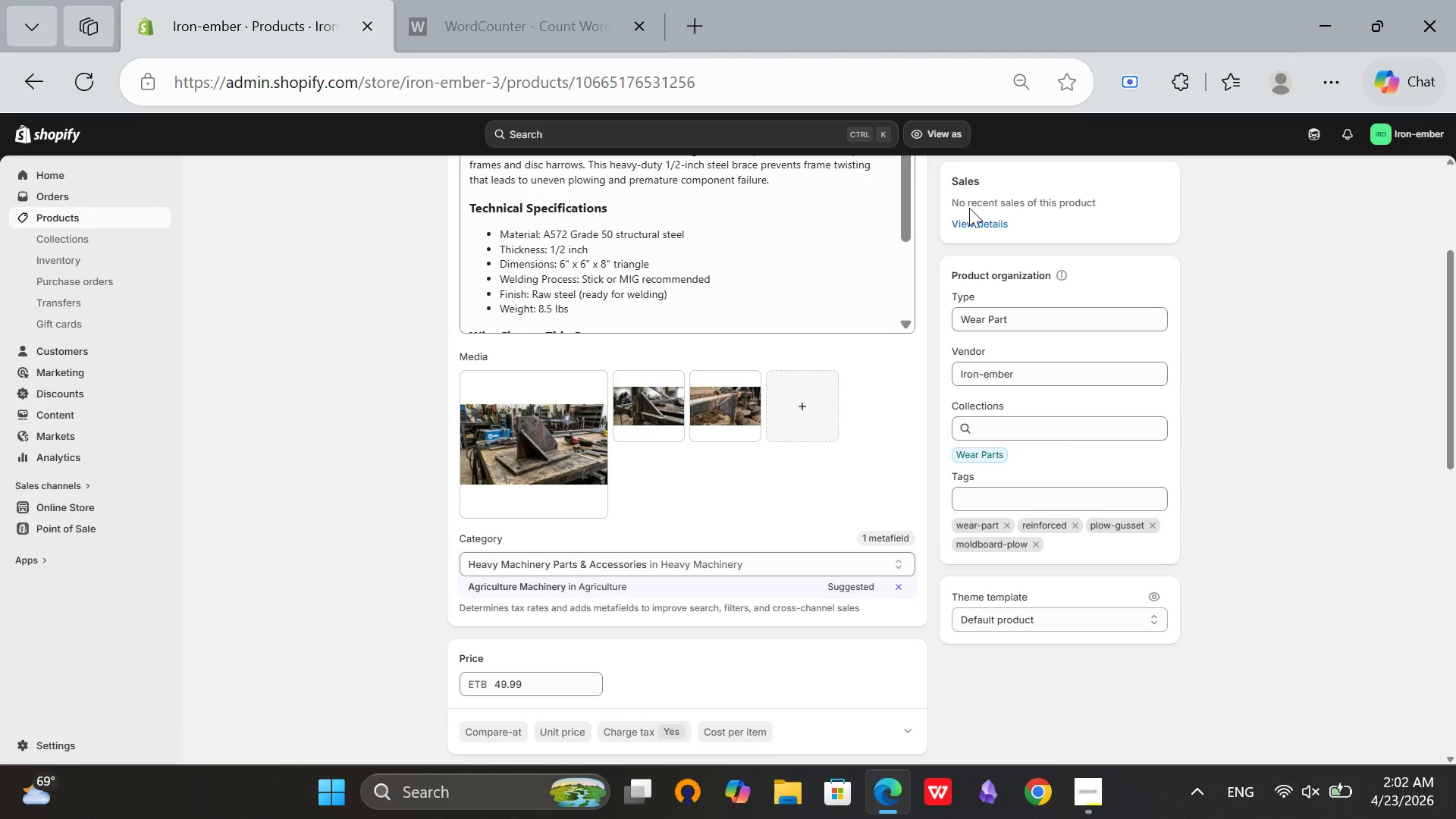 
scroll: coordinate [957, 245], scroll_direction: up, amount: 5.0
 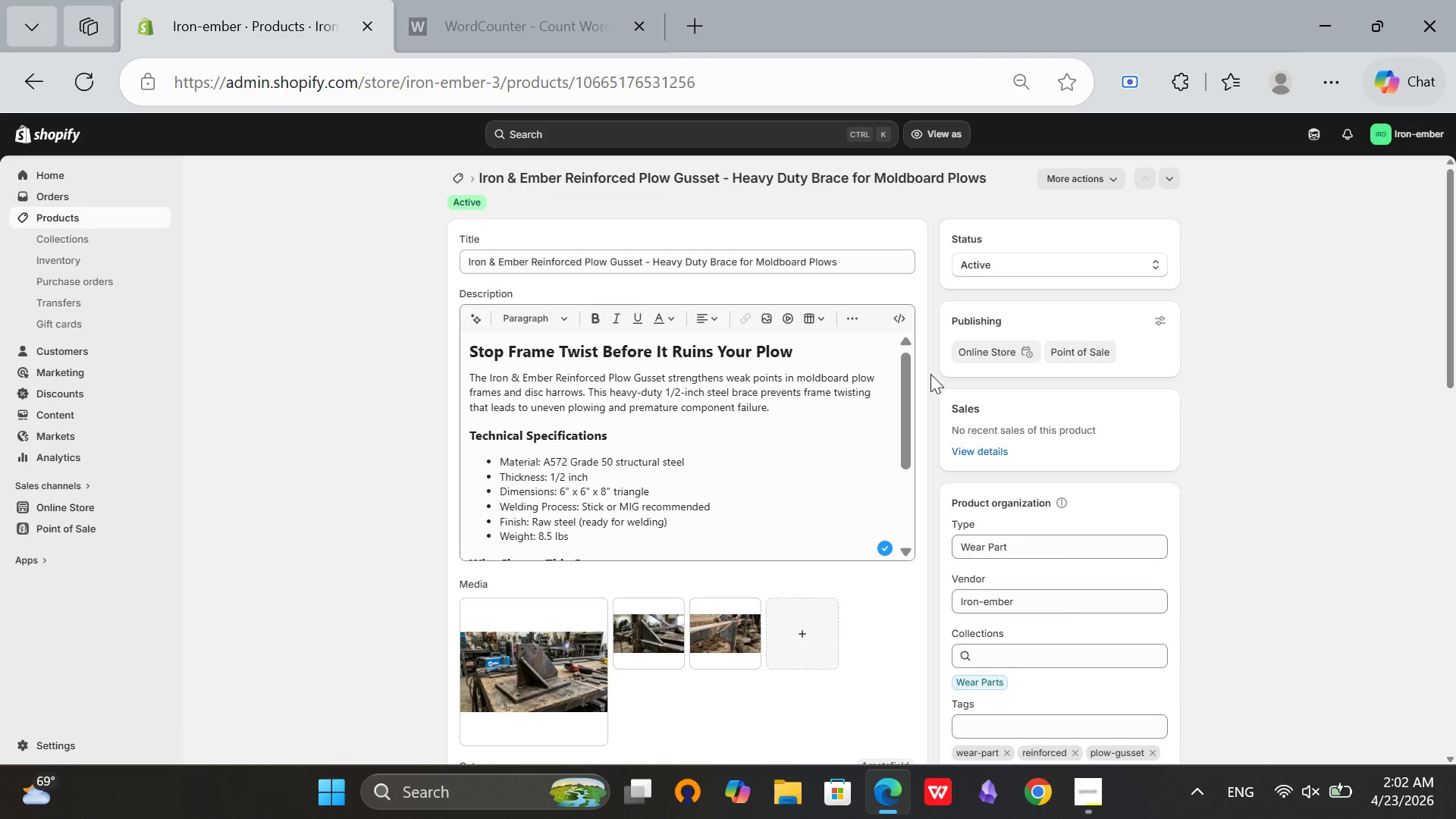 
scroll: coordinate [1193, 346], scroll_direction: down, amount: 6.0
 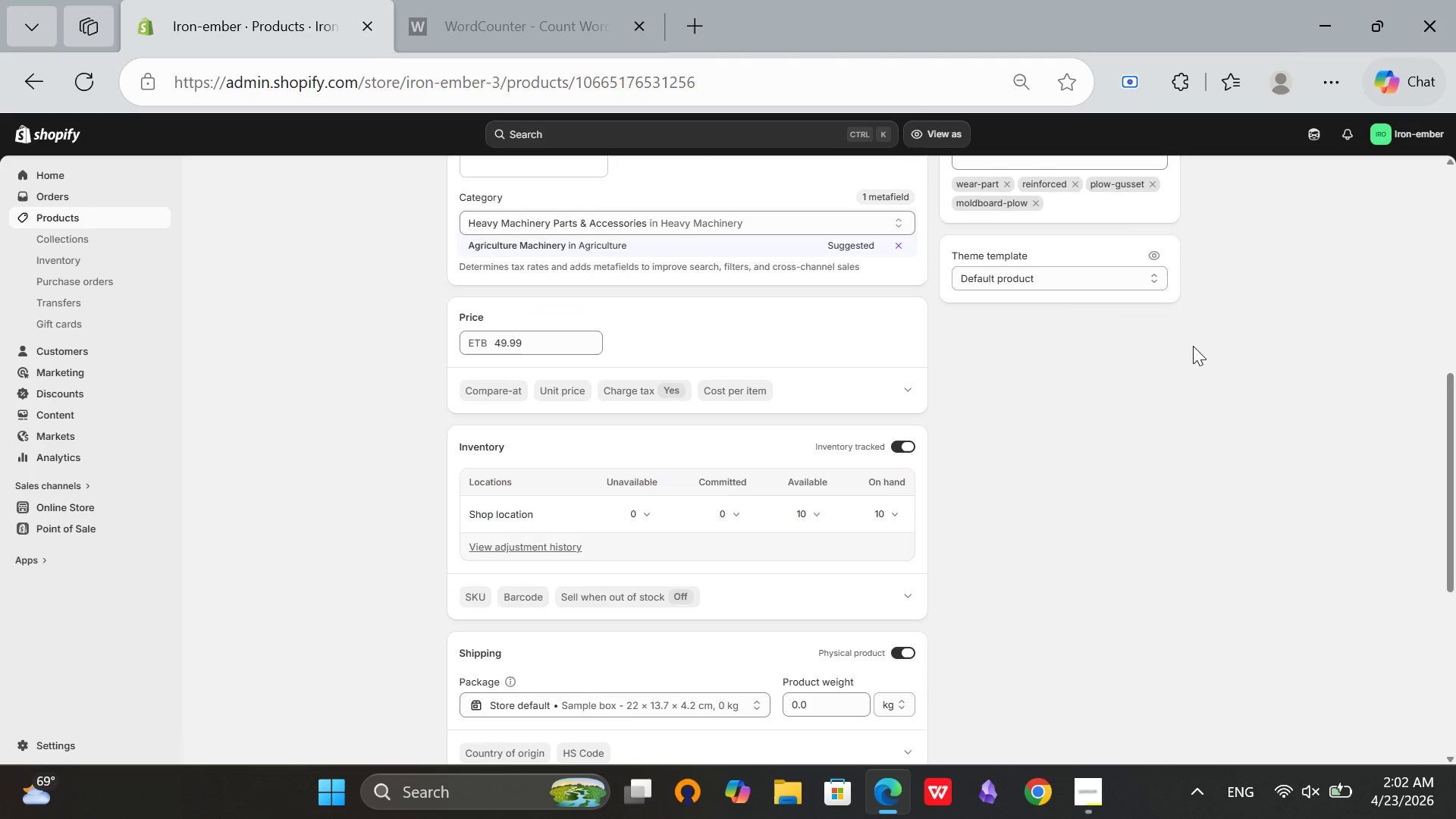 
scroll: coordinate [1193, 346], scroll_direction: none, amount: 0.0
 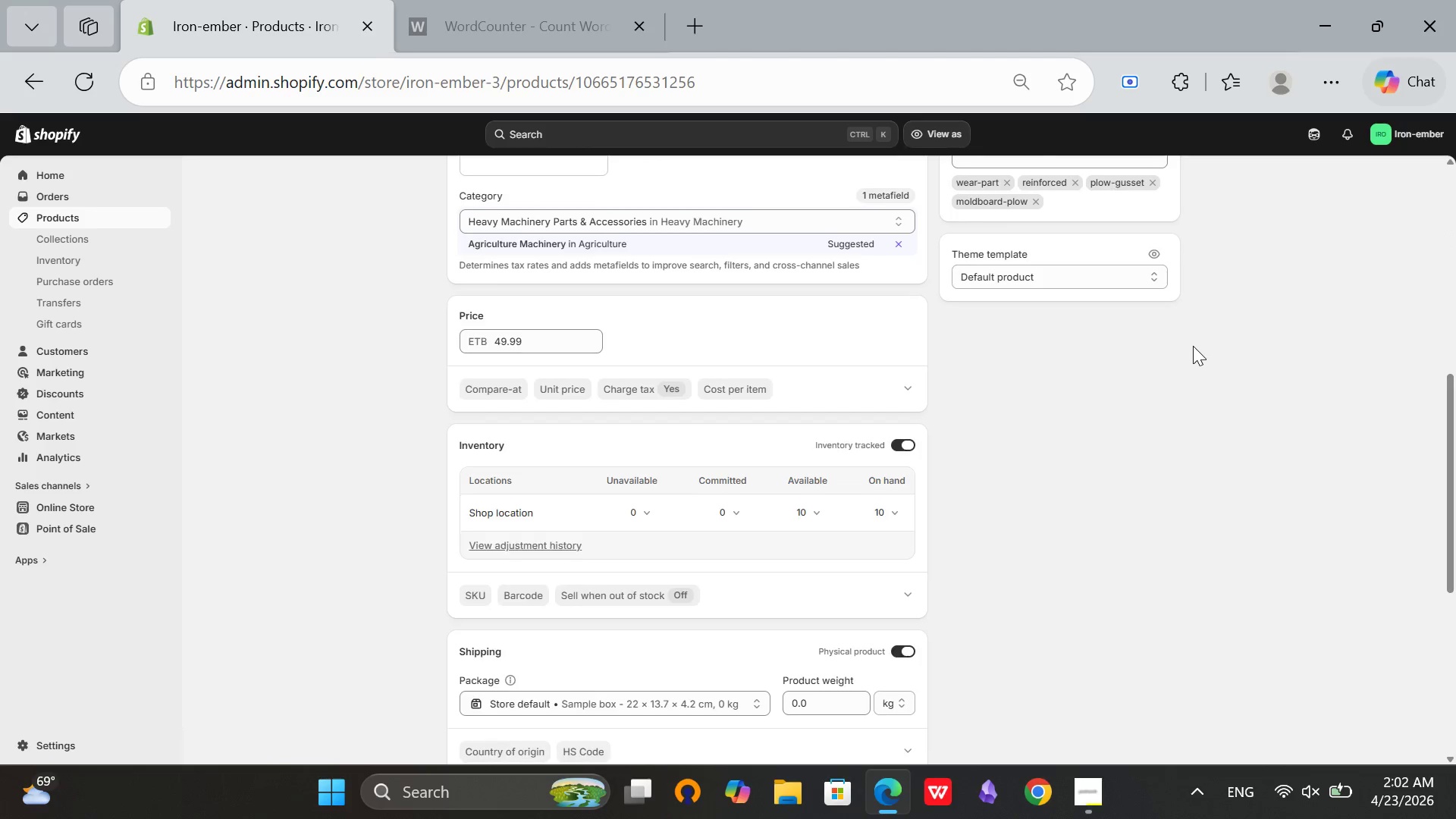 
scroll: coordinate [1193, 346], scroll_direction: down, amount: 3.0
 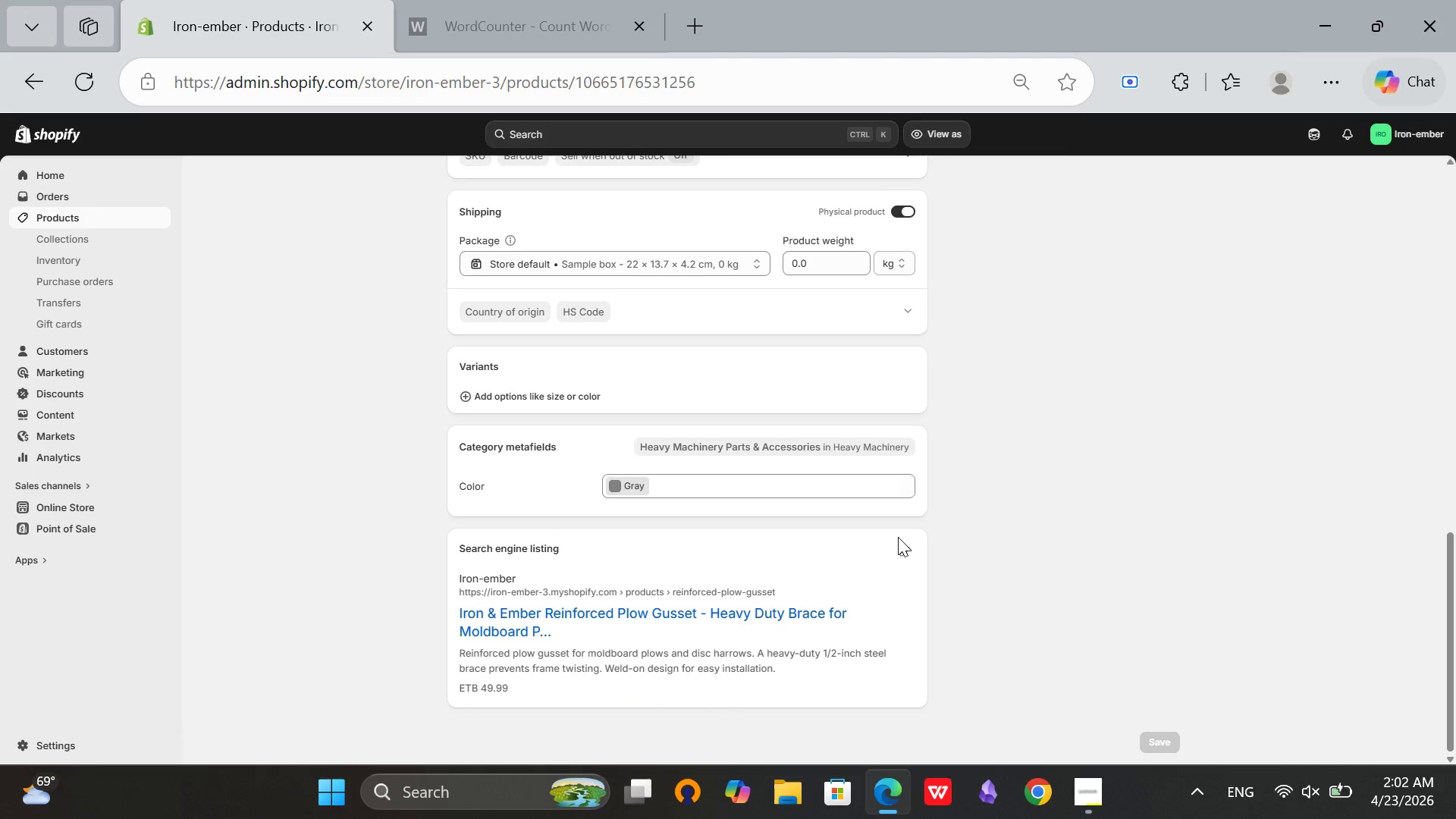 
left_click([903, 558])
 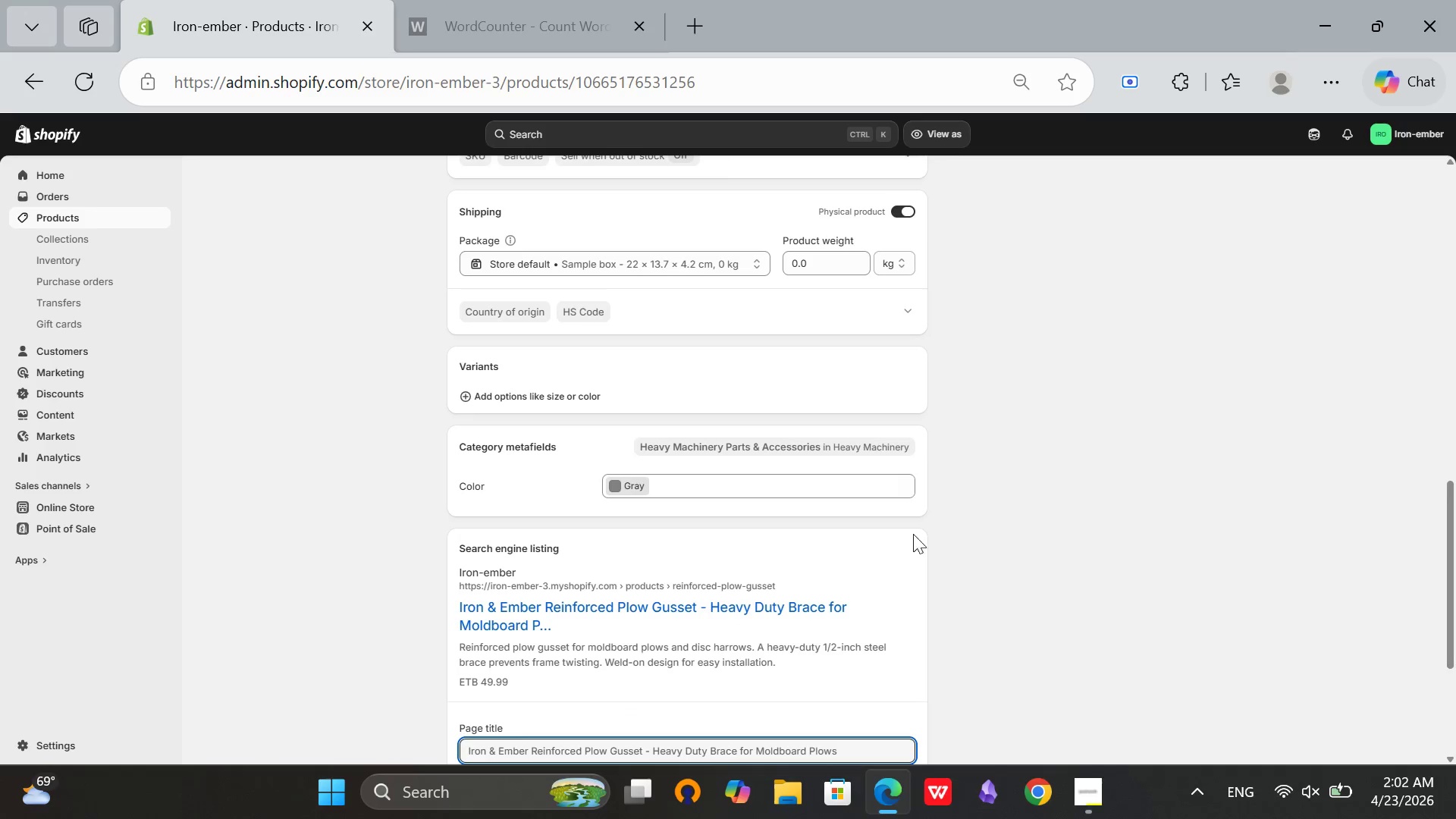 
scroll: coordinate [871, 430], scroll_direction: up, amount: 17.0
 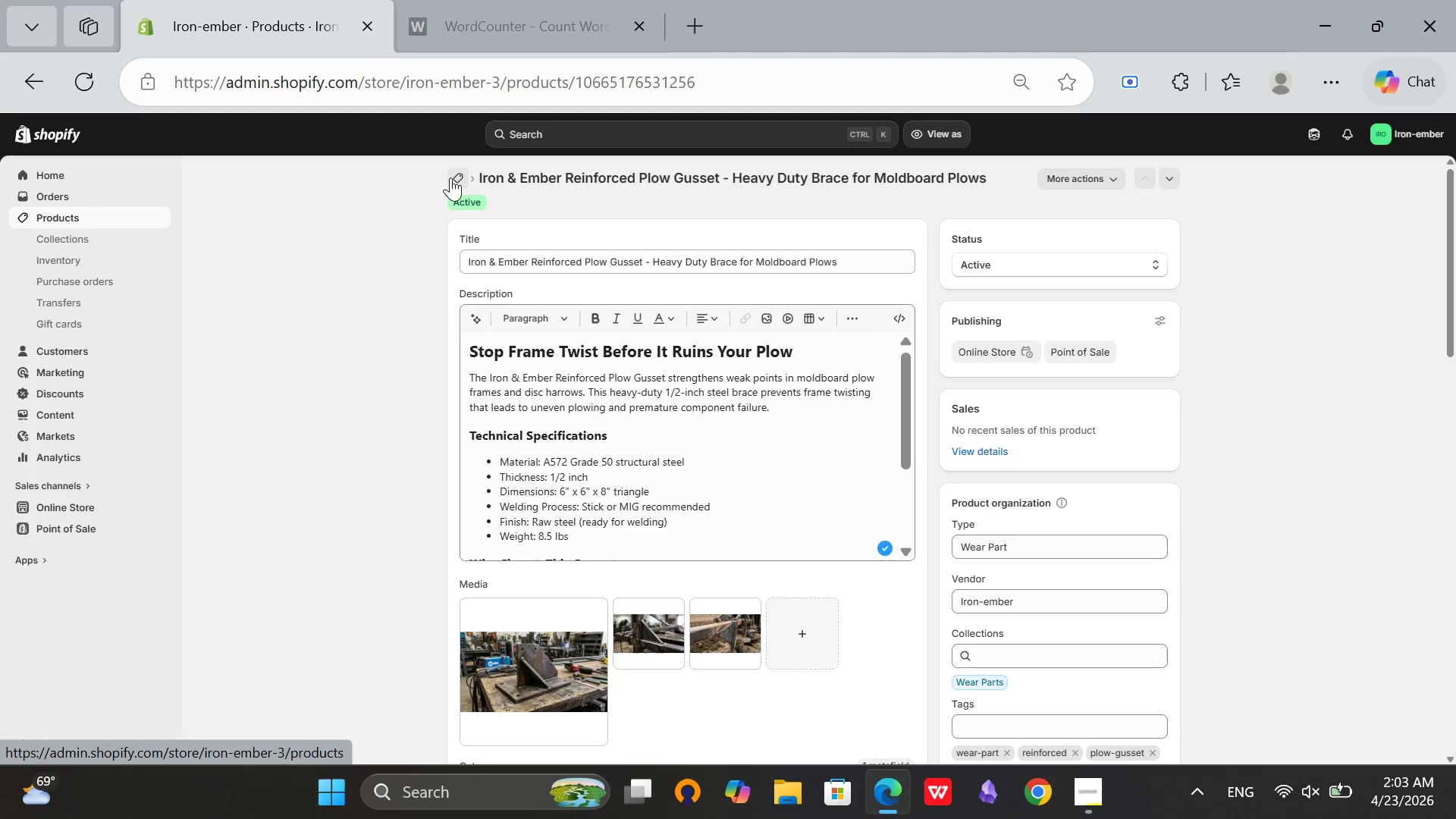 
scroll: coordinate [1054, 432], scroll_direction: down, amount: 17.0